 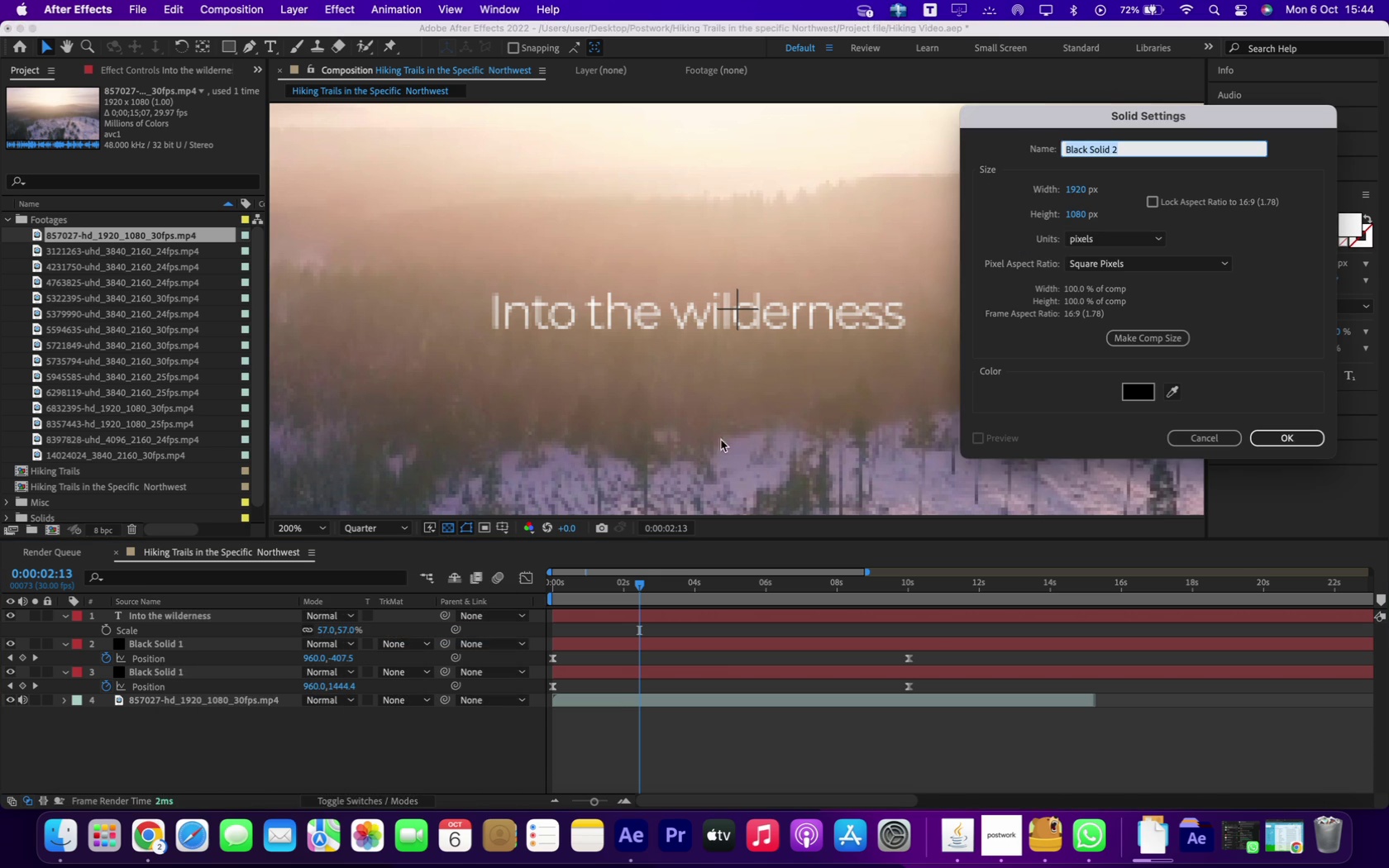 
left_click([1146, 394])
 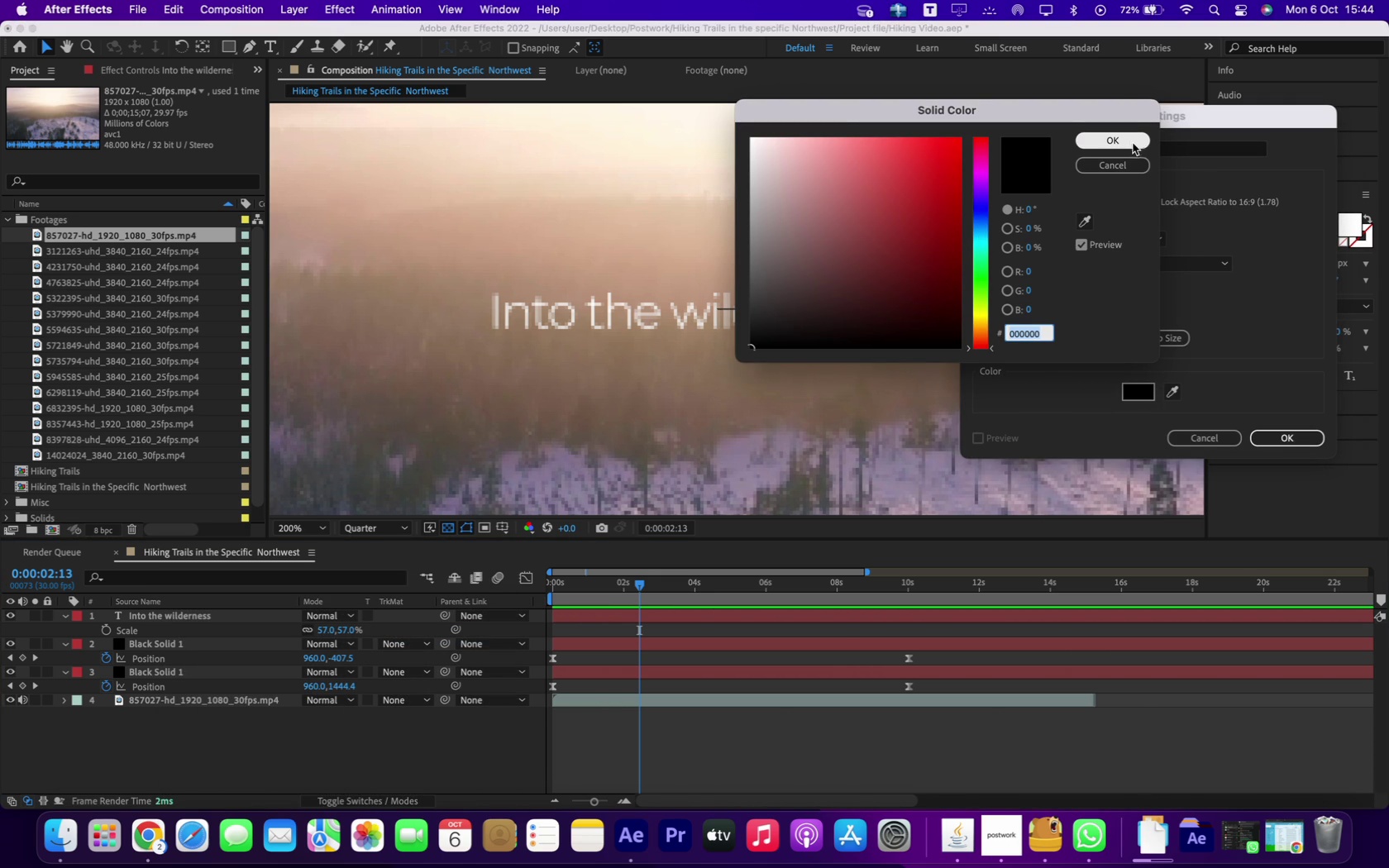 
wait(6.98)
 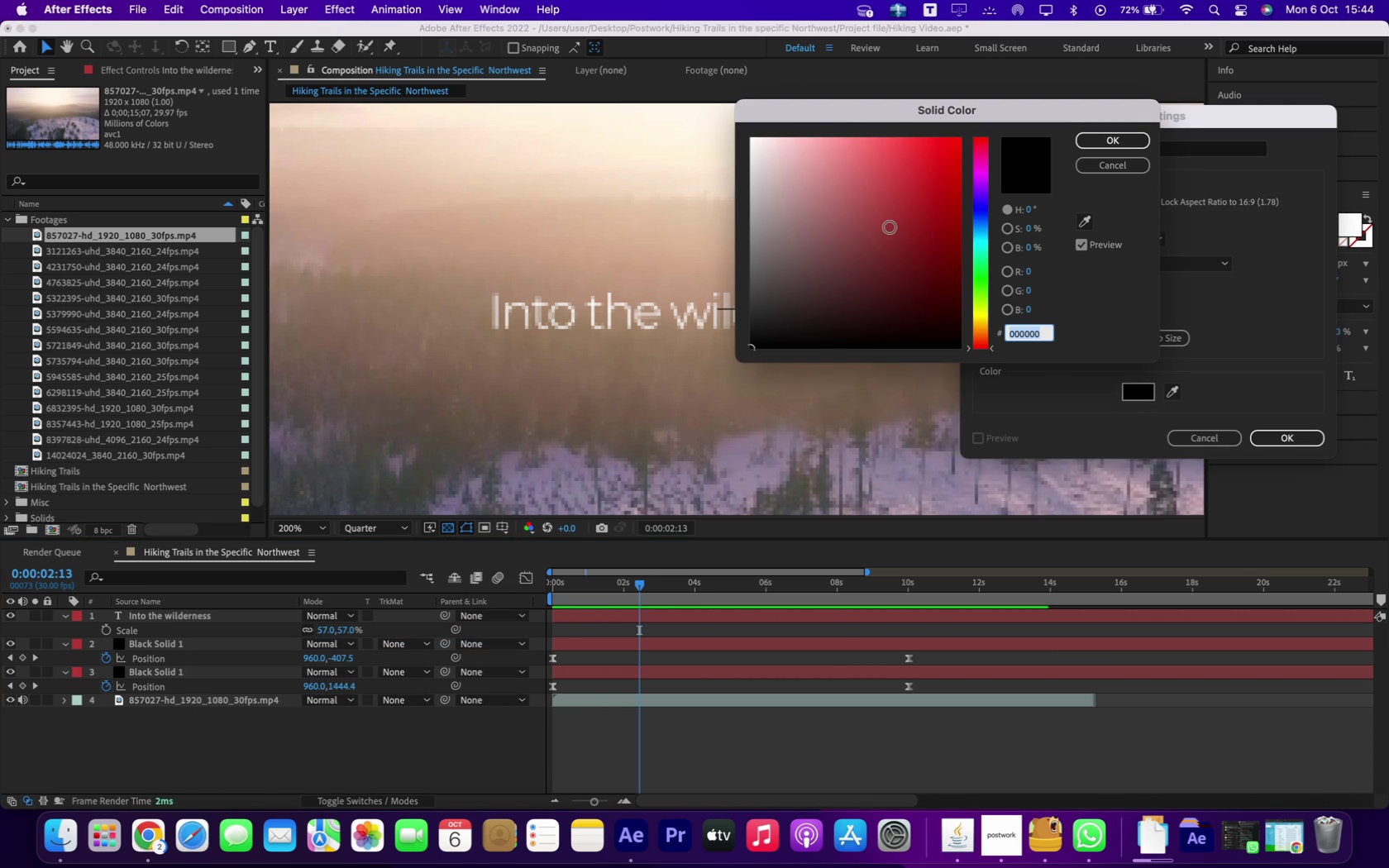 
left_click([1112, 163])
 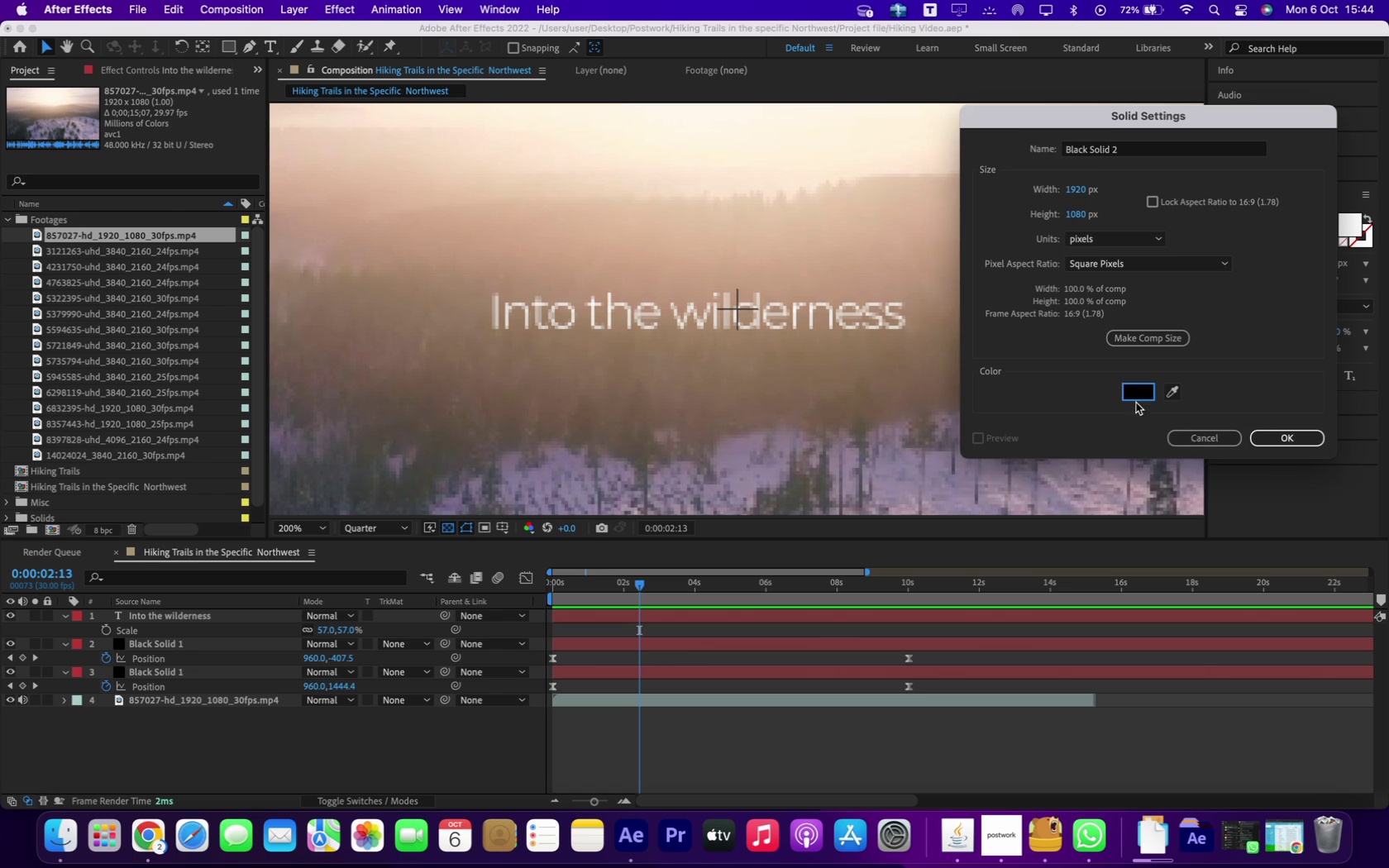 
left_click([1134, 394])